 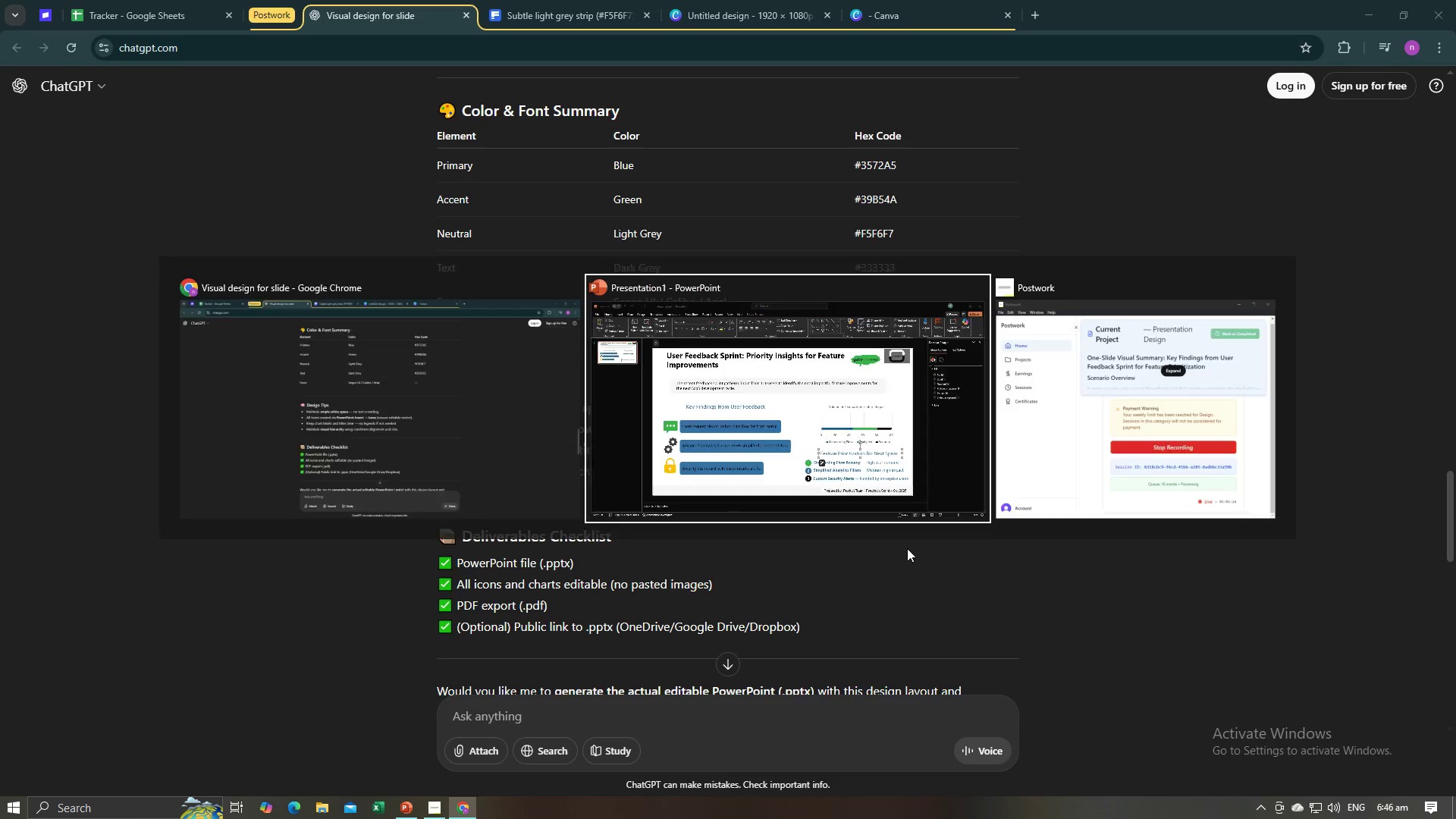 
key(Alt+Tab)
 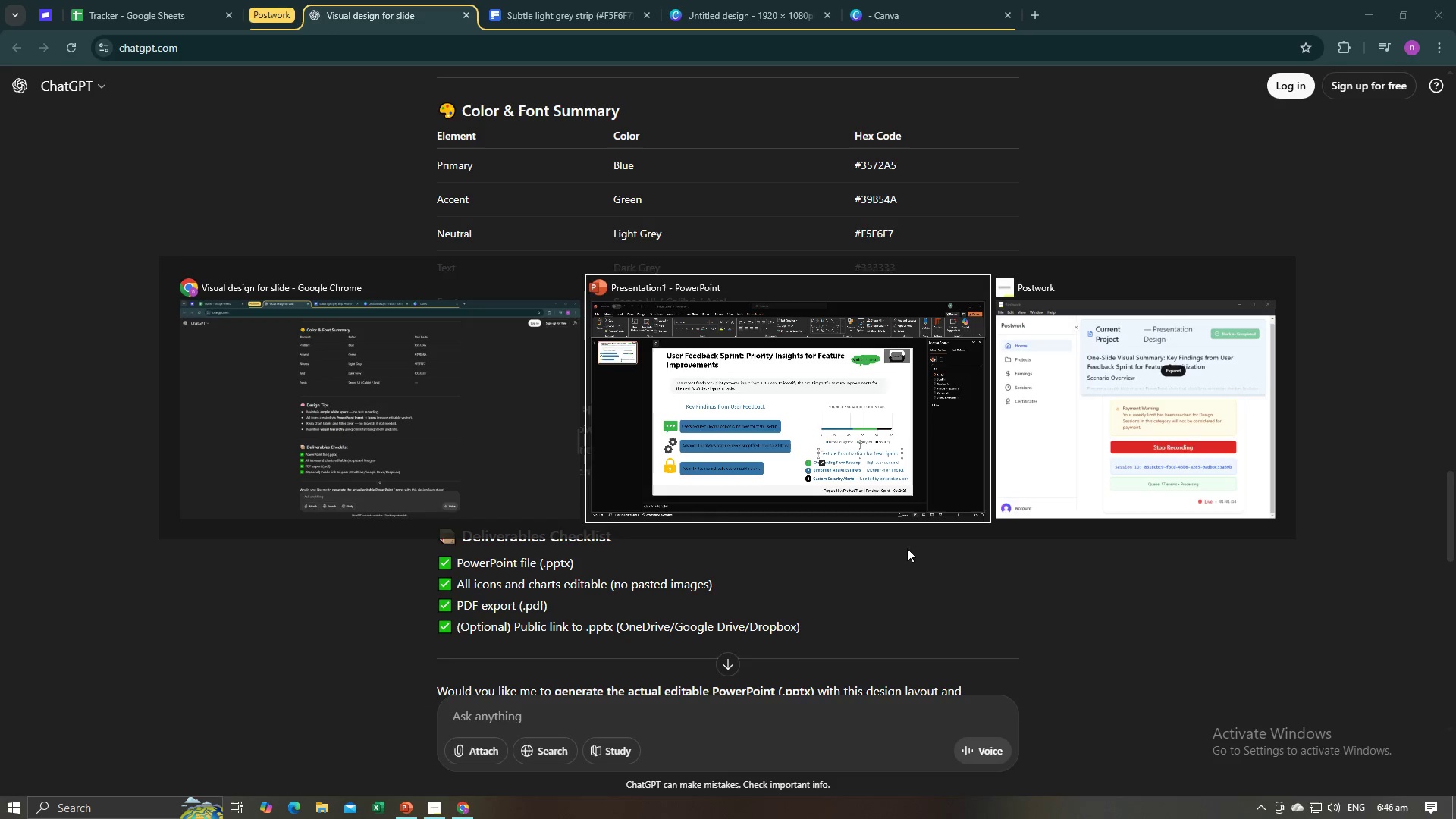 
key(Alt+Tab)
 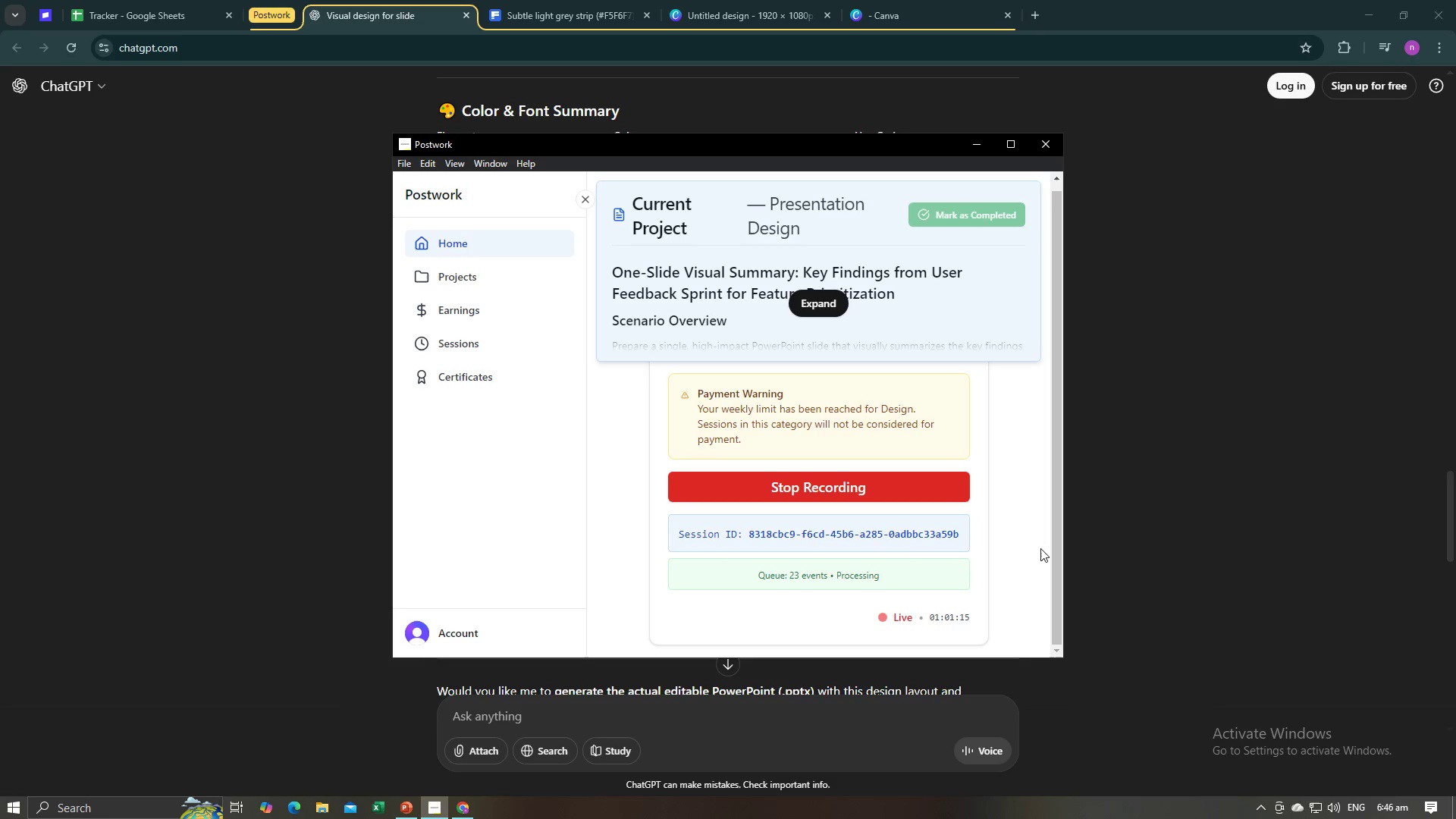 
double_click([1168, 544])
 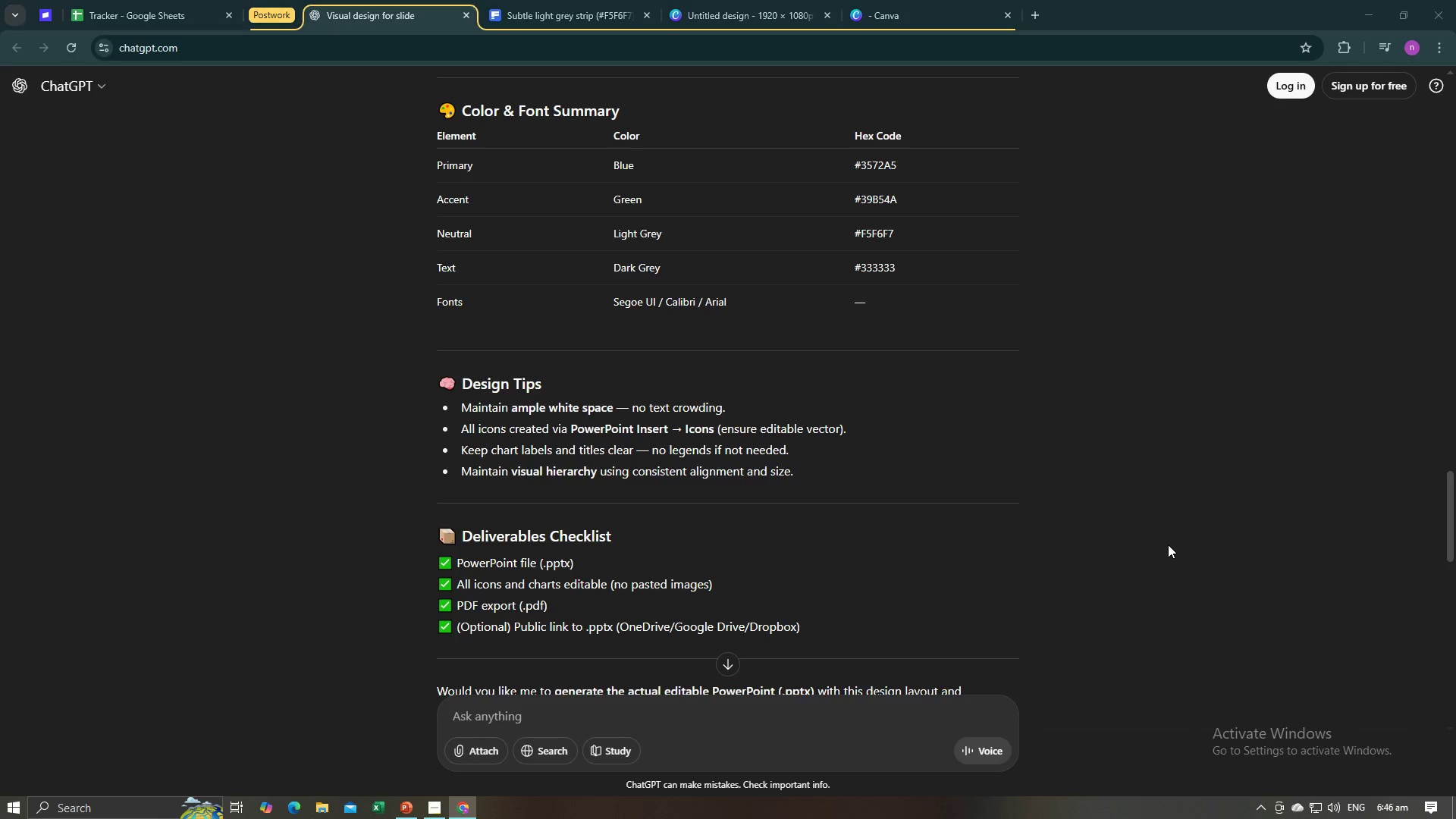 
key(Alt+AltLeft)
 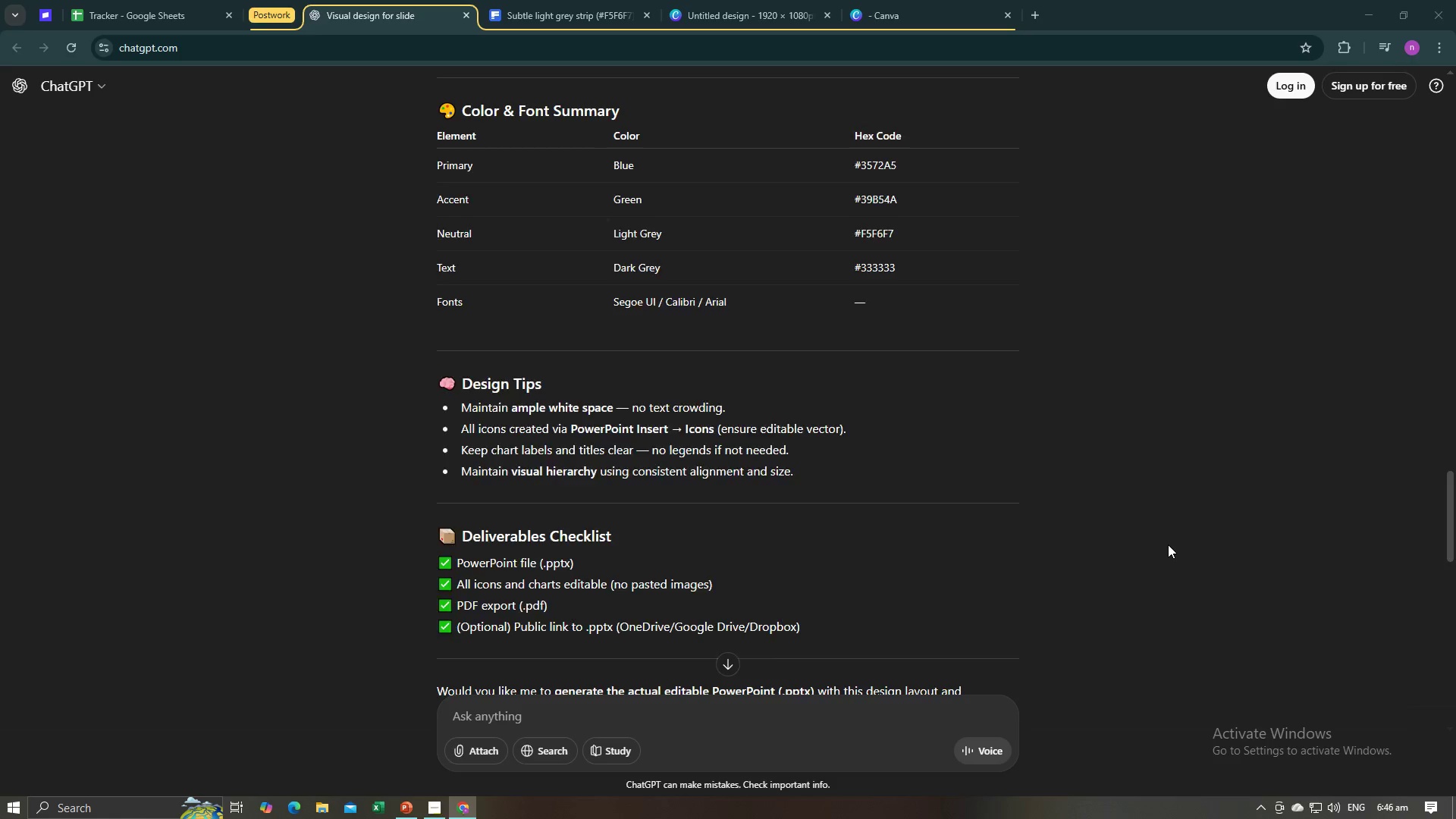 
key(Alt+Tab)